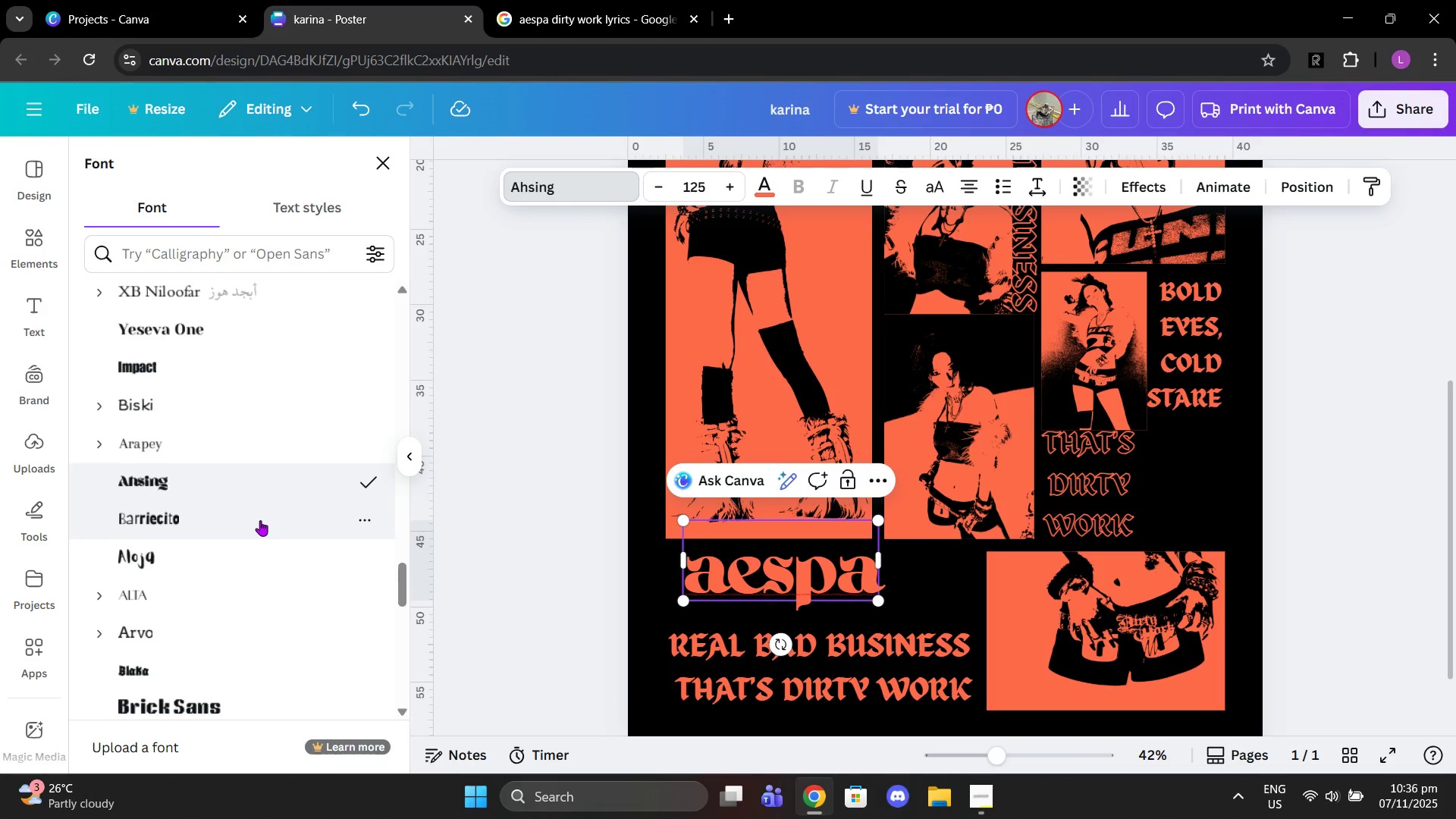 
scroll: coordinate [260, 527], scroll_direction: down, amount: 5.0
 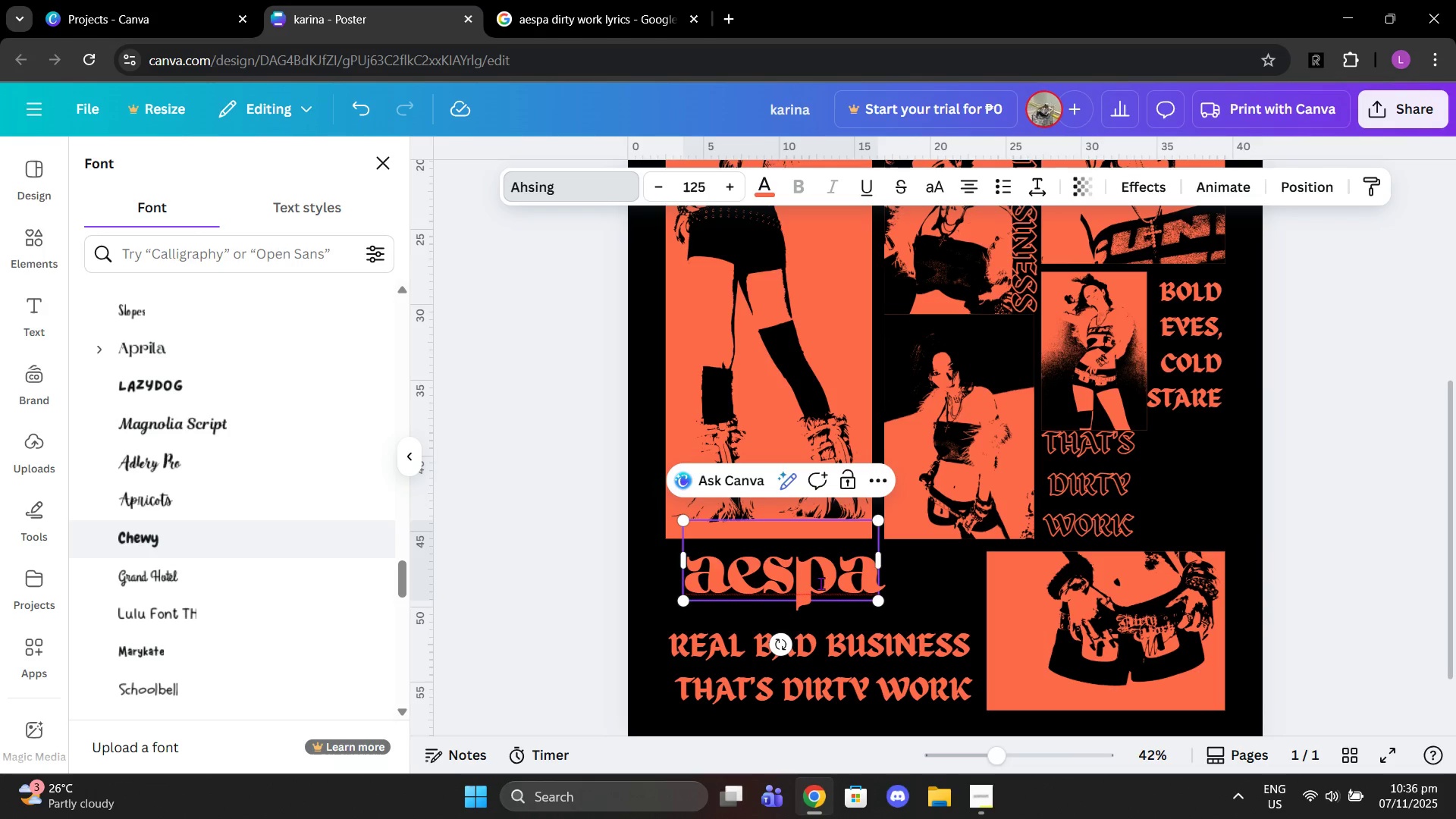 
left_click([952, 590])
 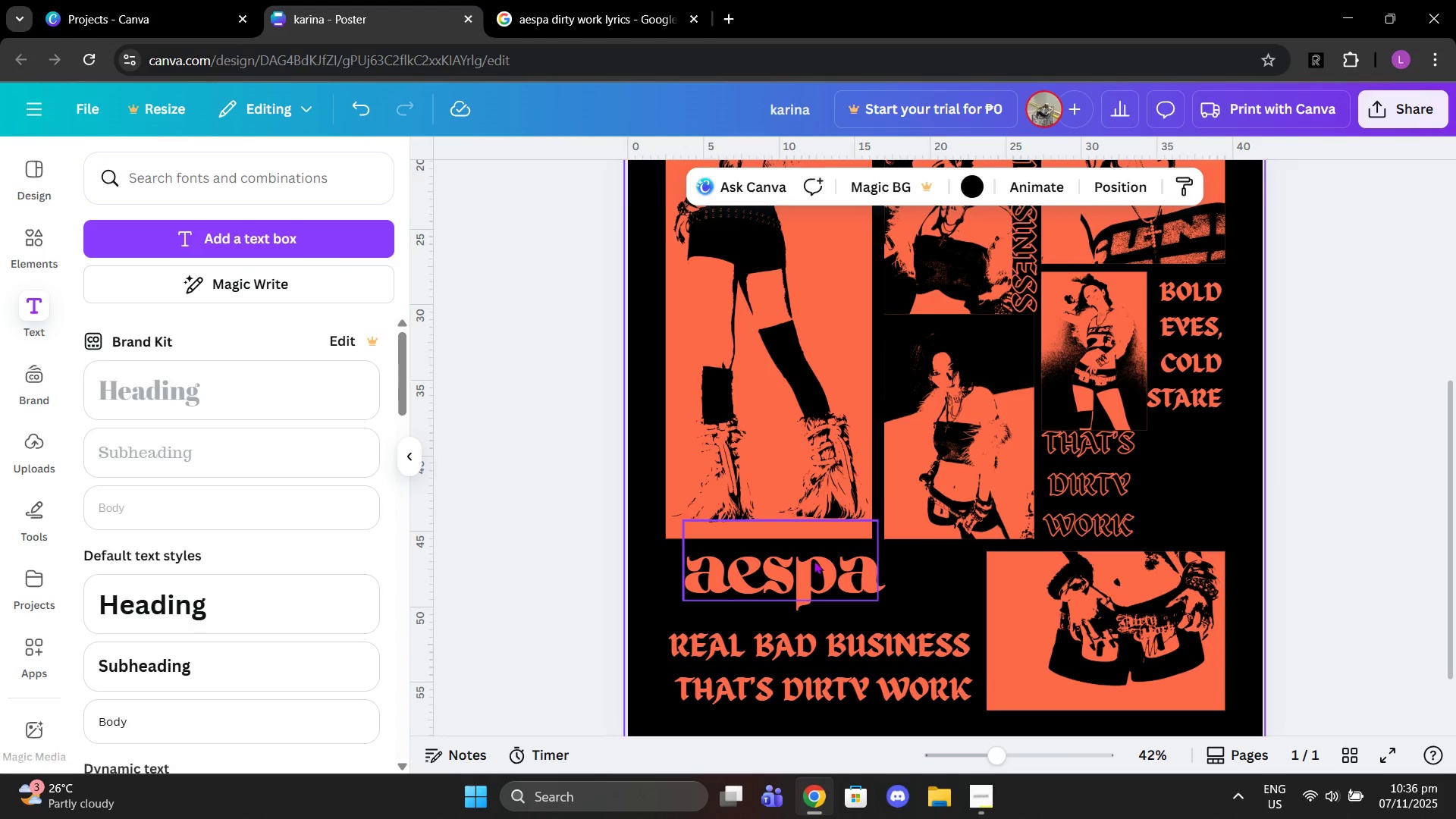 
left_click_drag(start_coordinate=[814, 560], to_coordinate=[908, 570])
 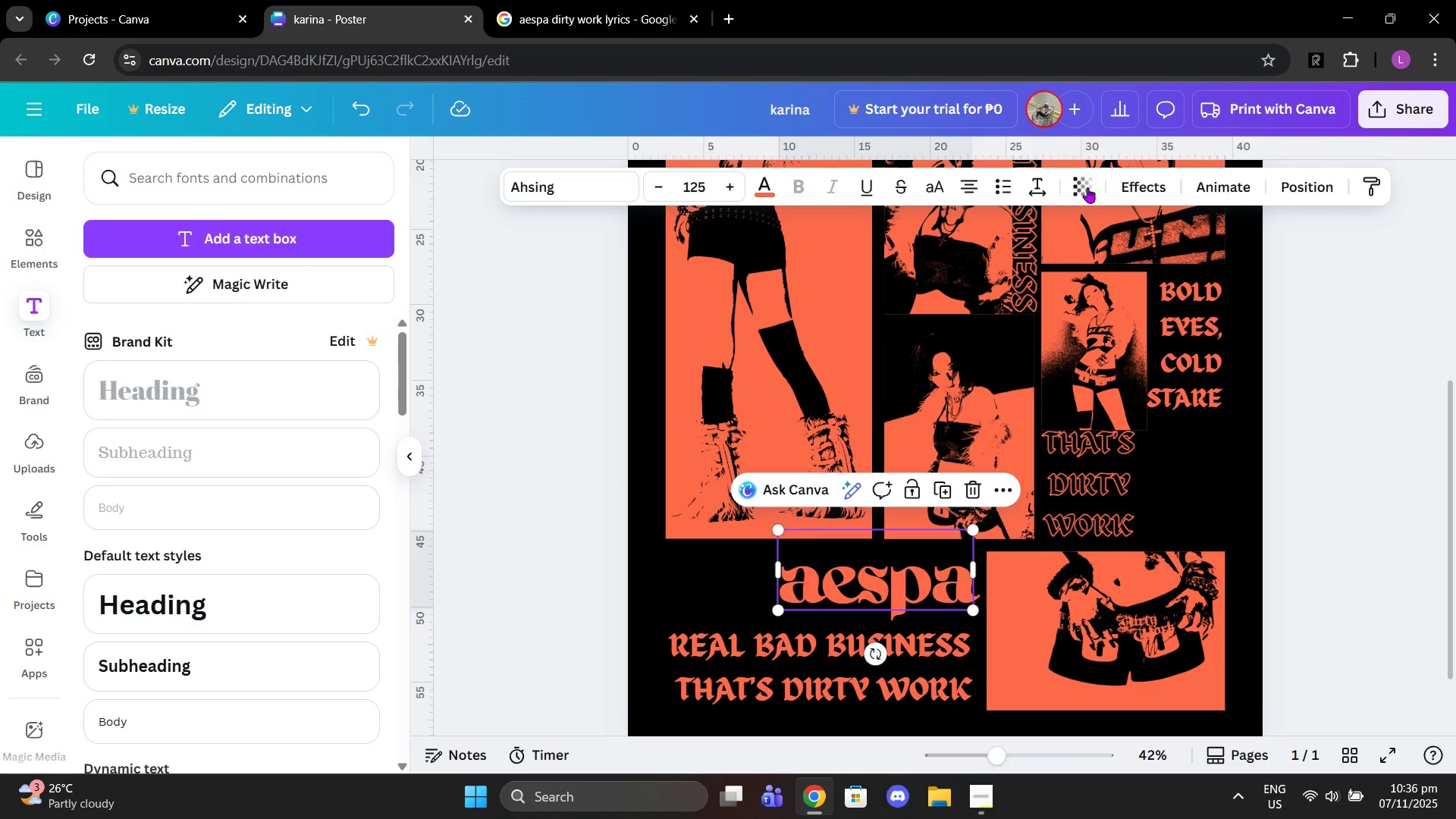 
left_click([1087, 187])
 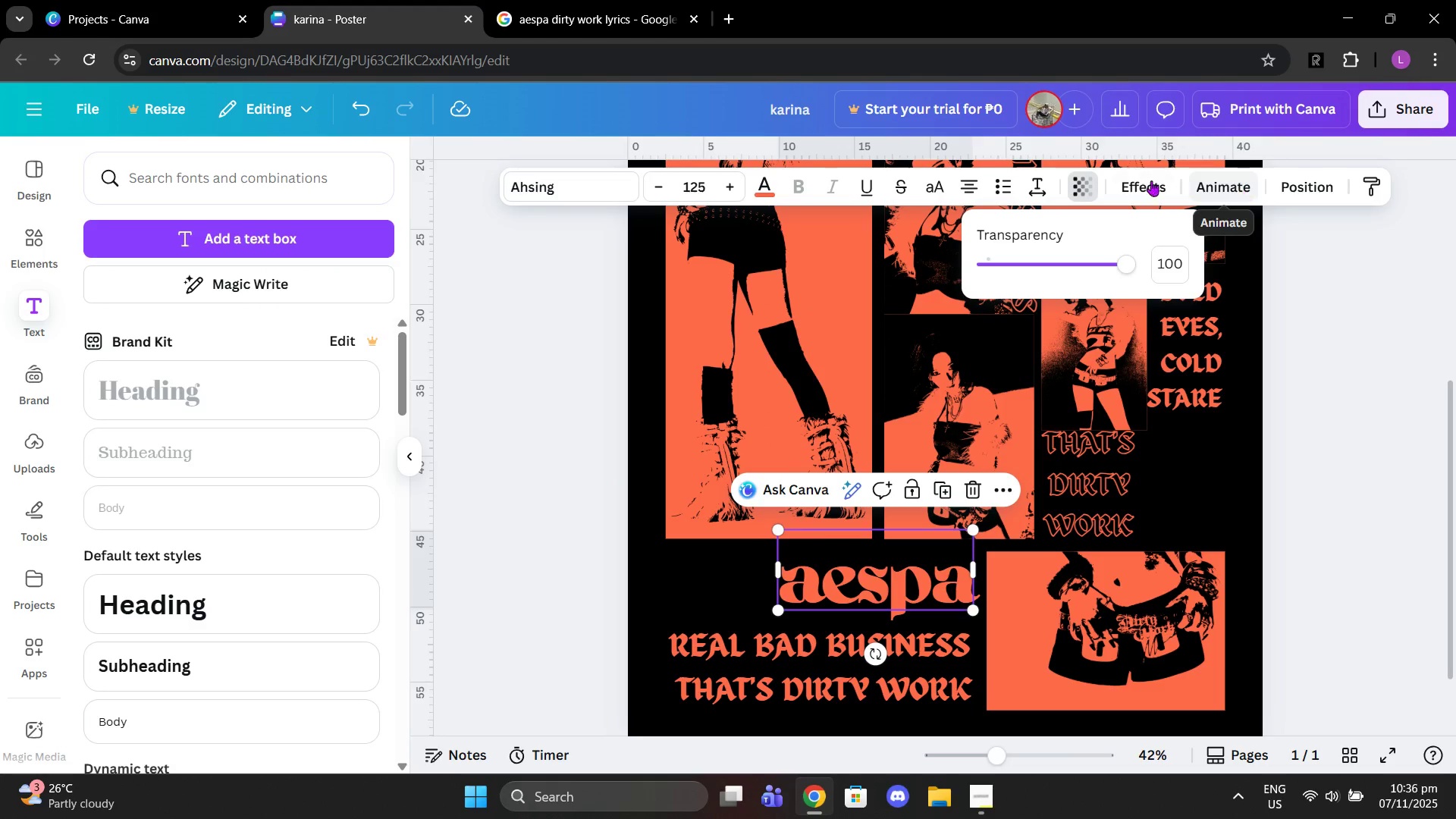 
left_click([1135, 177])
 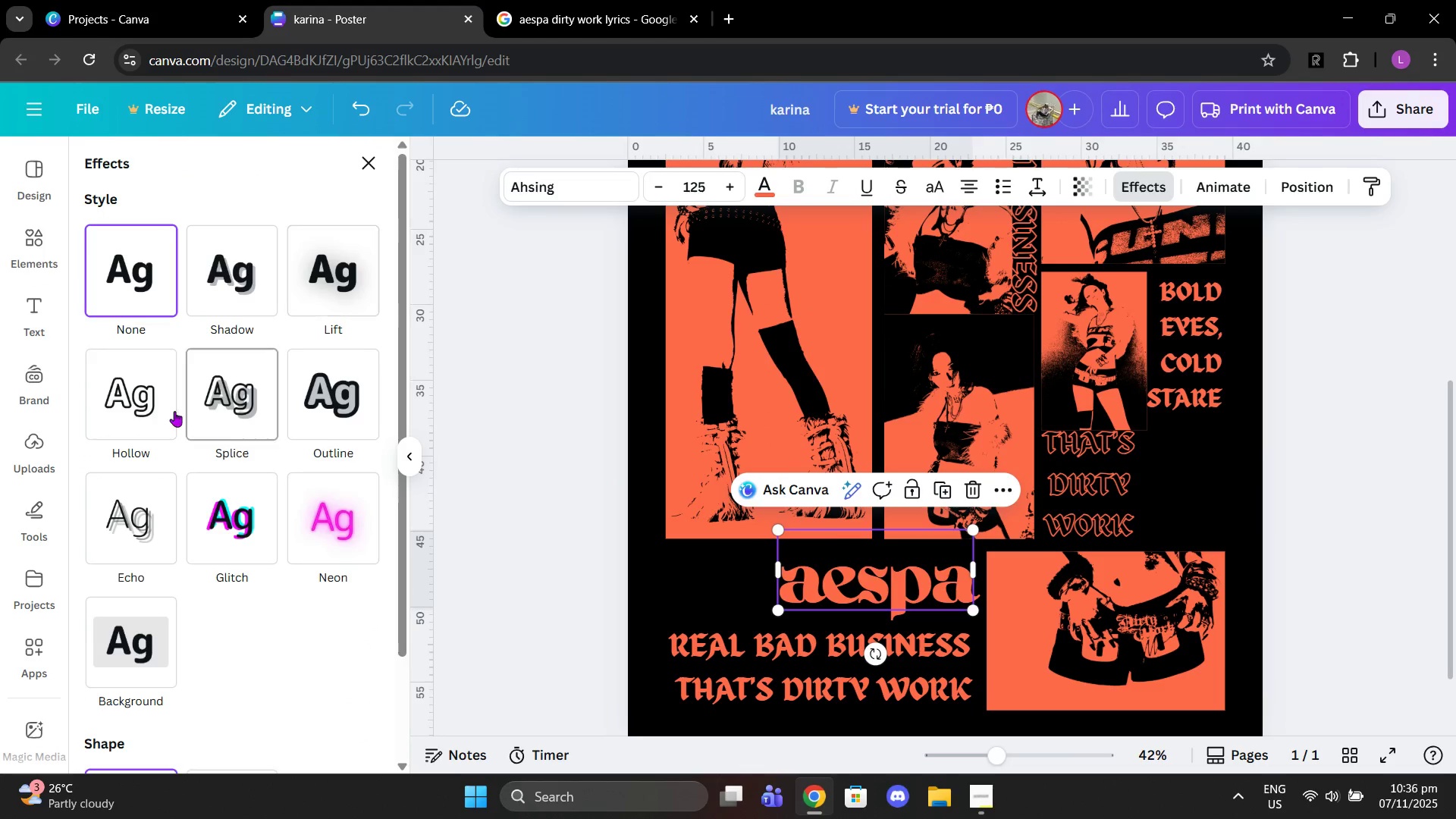 
left_click([143, 404])
 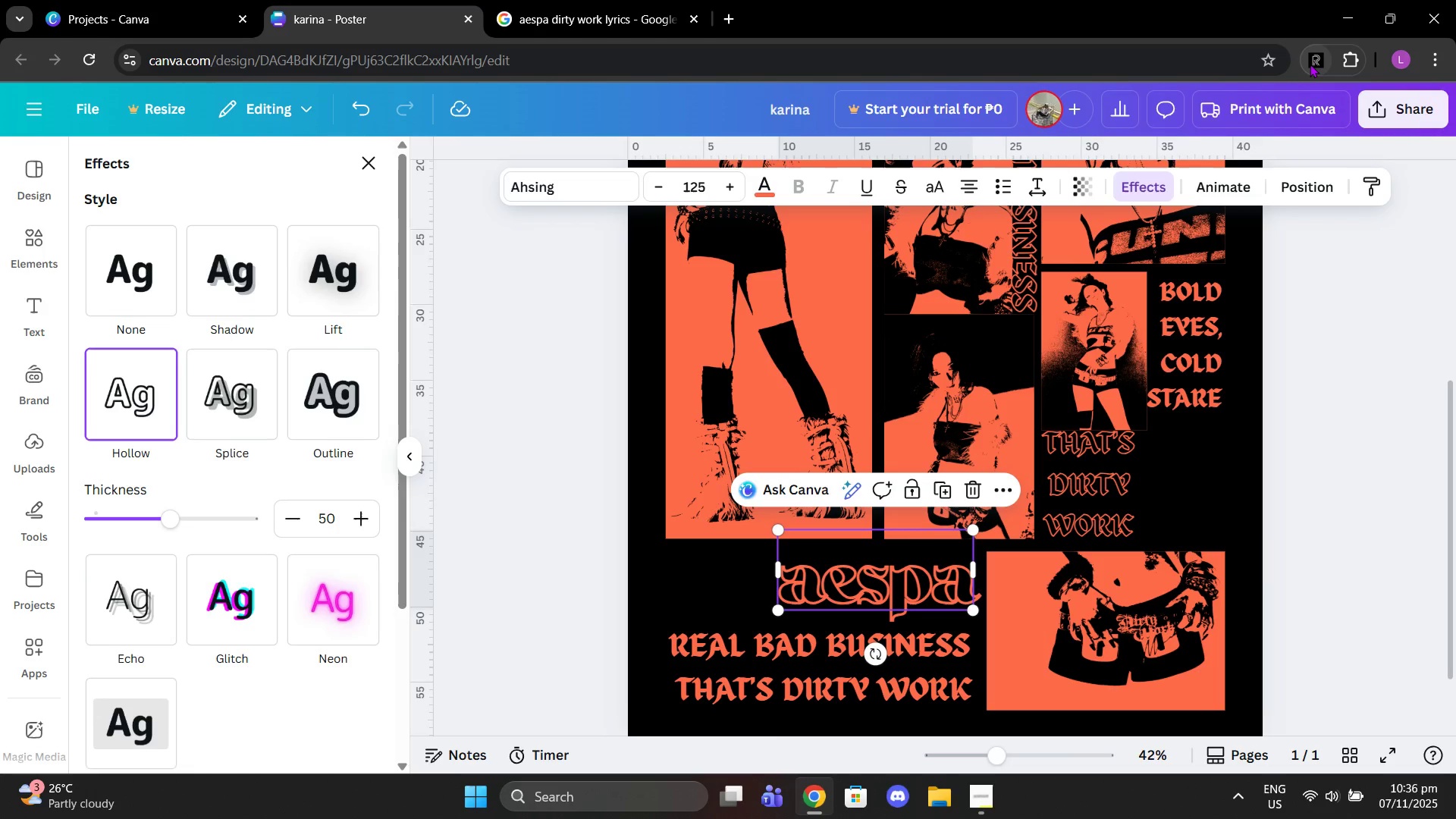 
left_click([1310, 64])
 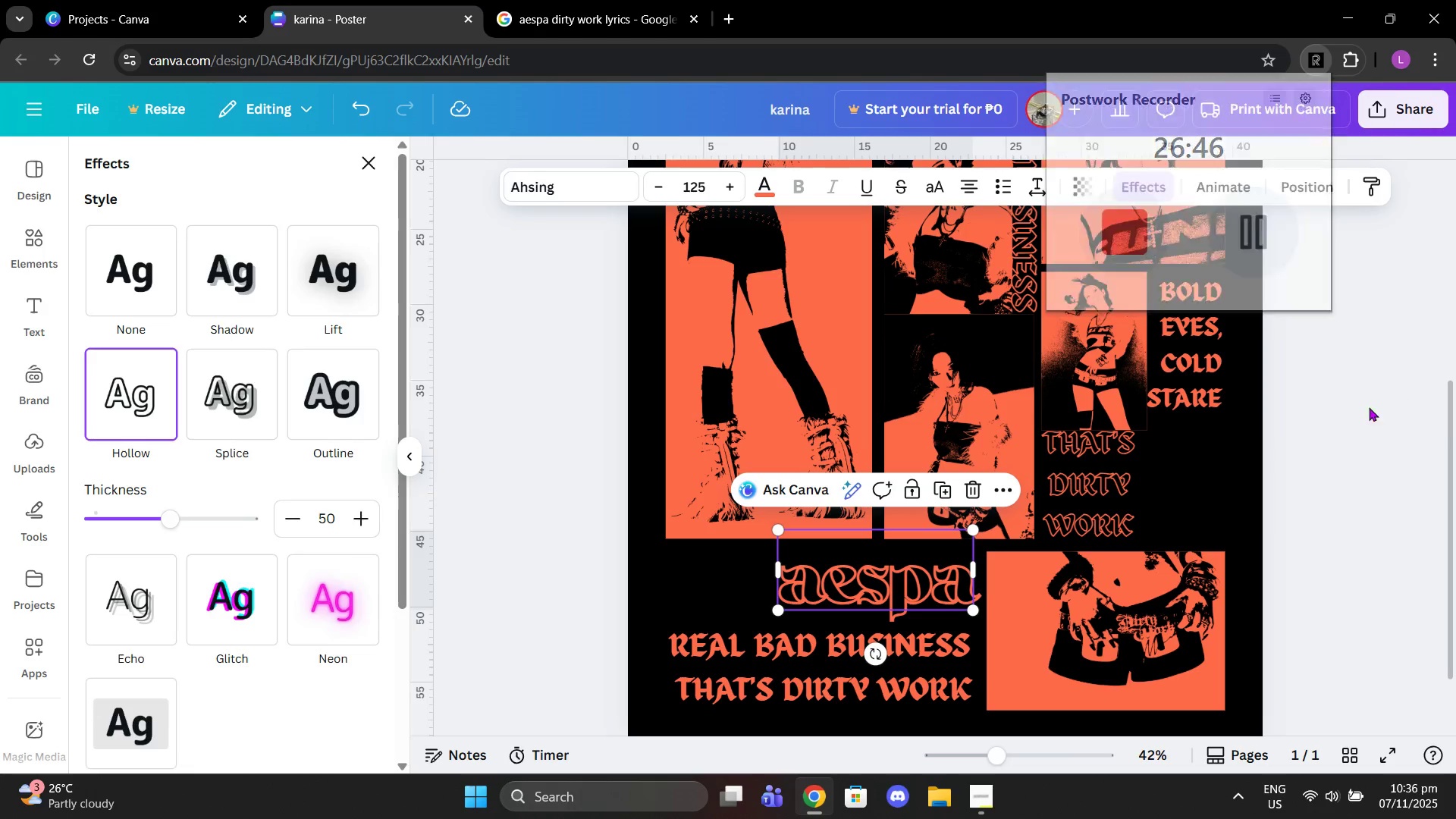 
left_click([1400, 395])